 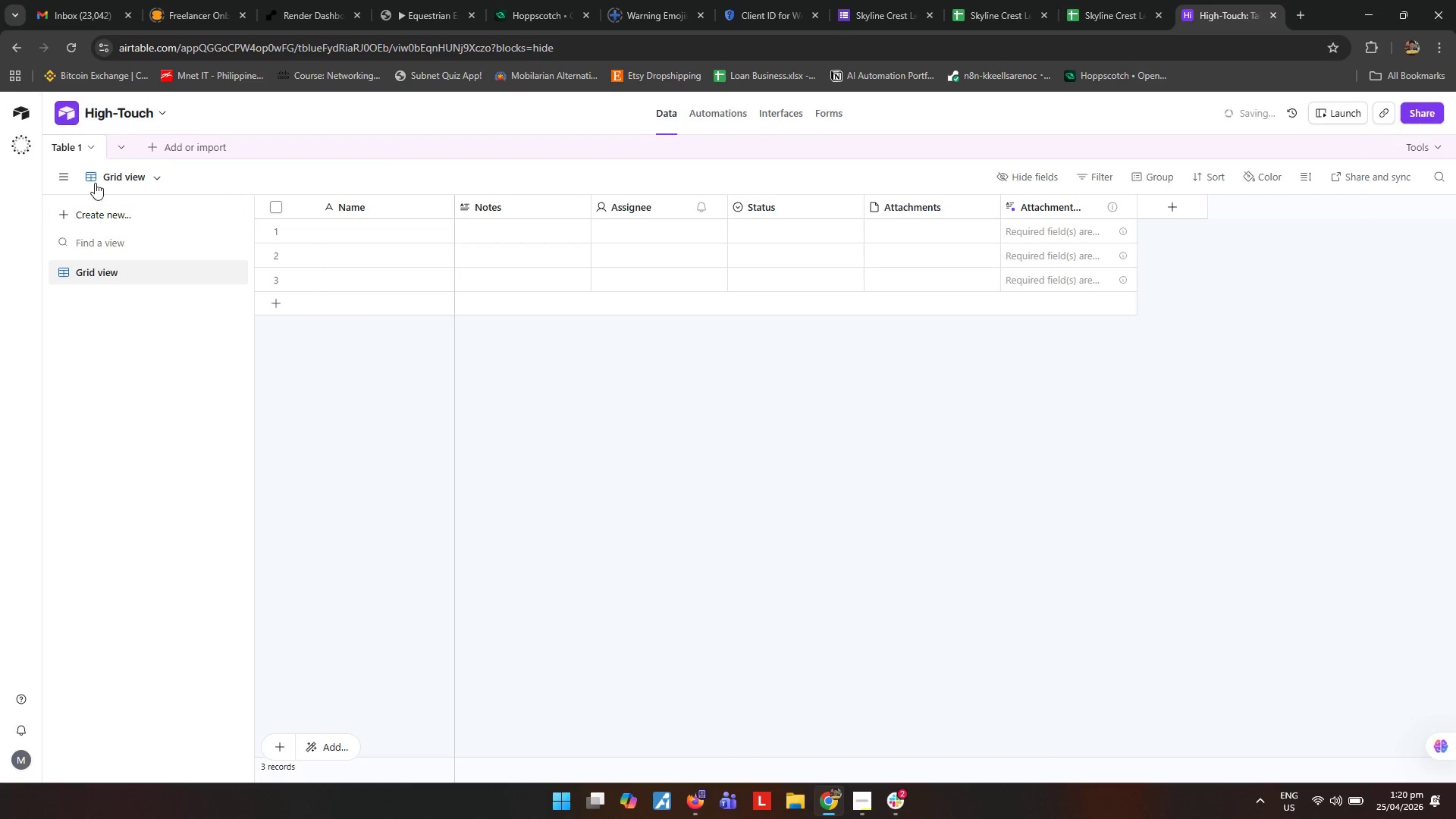 
double_click([116, 113])
 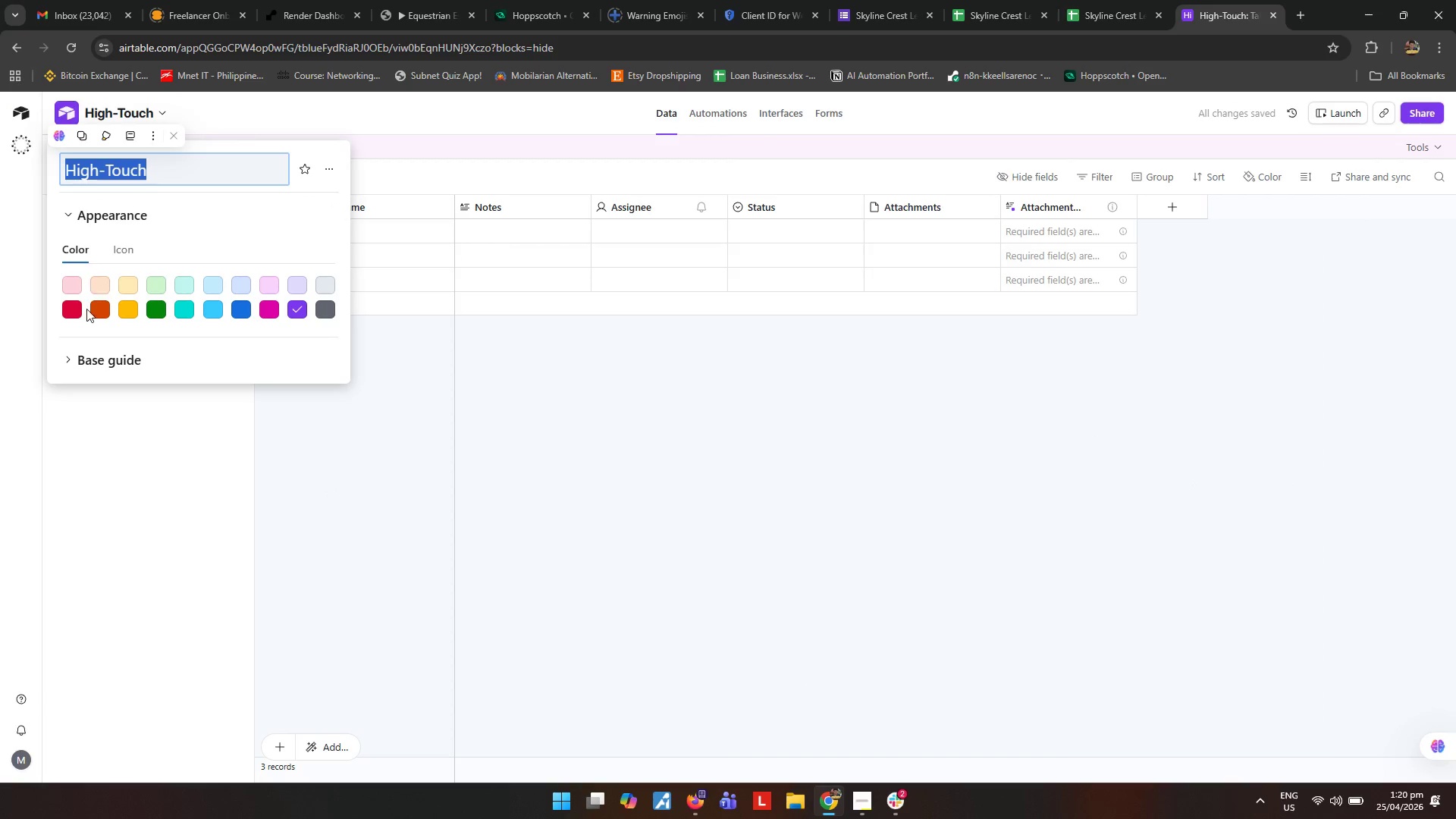 
left_click([68, 306])
 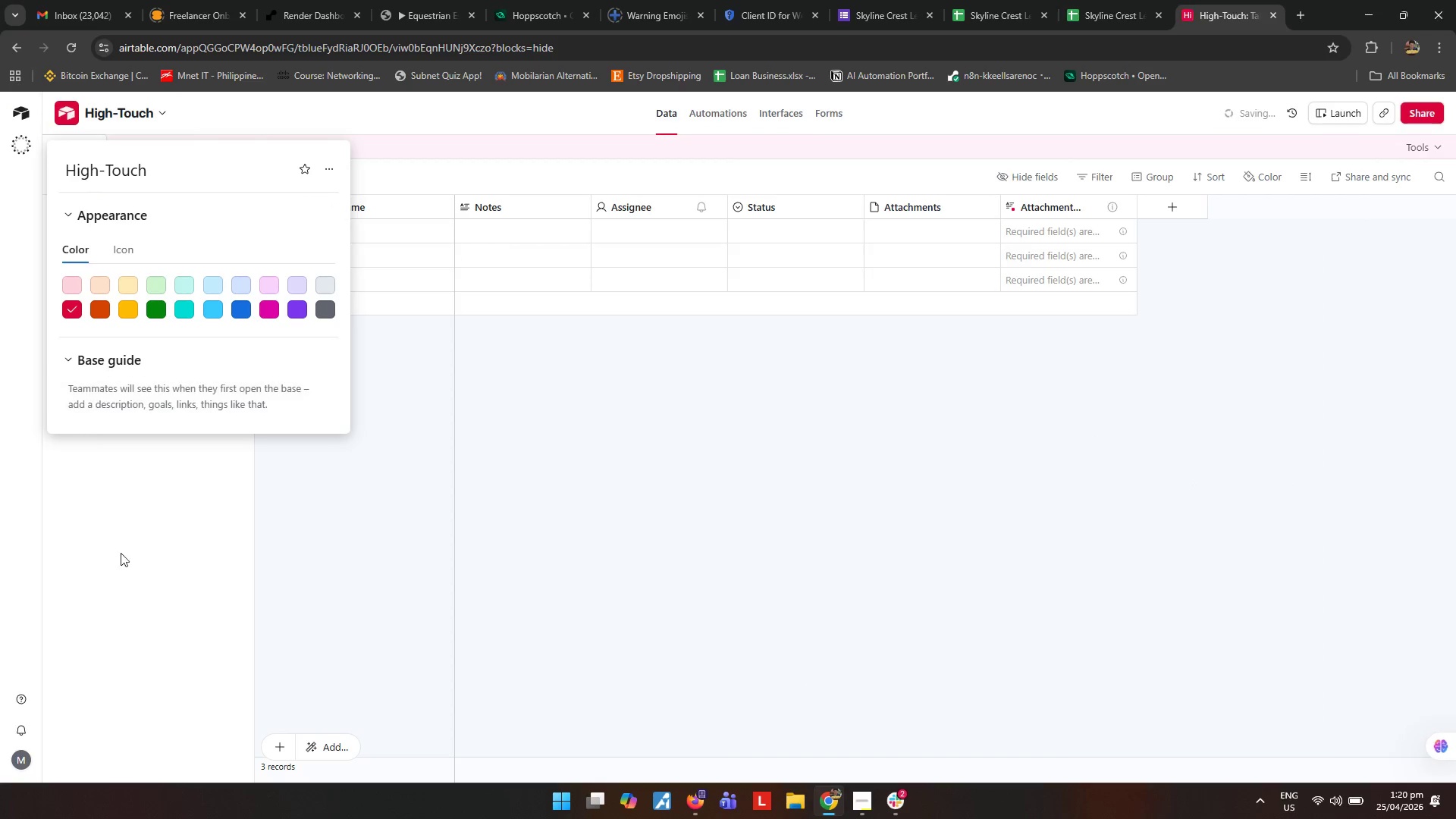 
left_click_drag(start_coordinate=[121, 566], to_coordinate=[124, 560])
 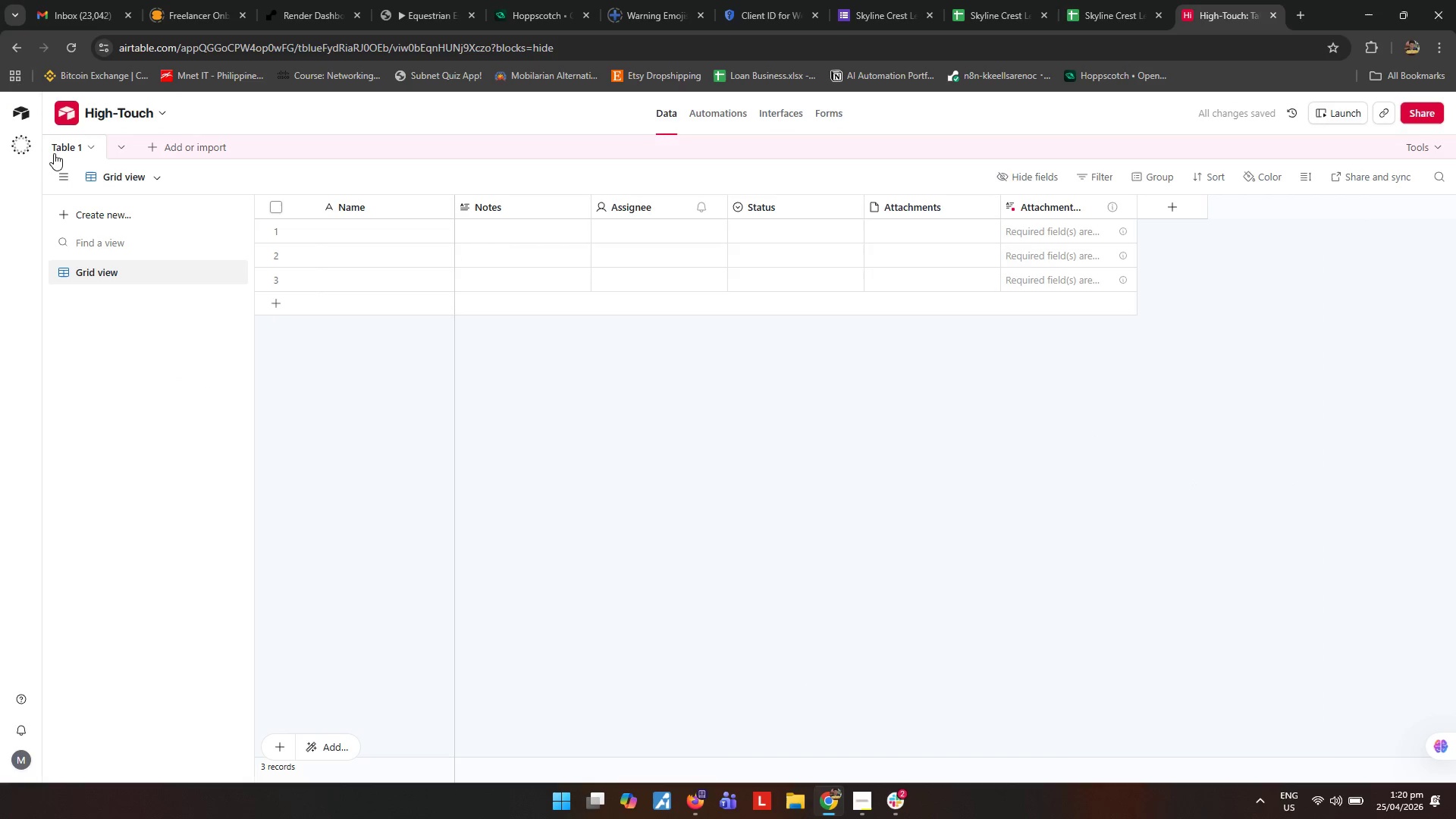 
double_click([66, 147])
 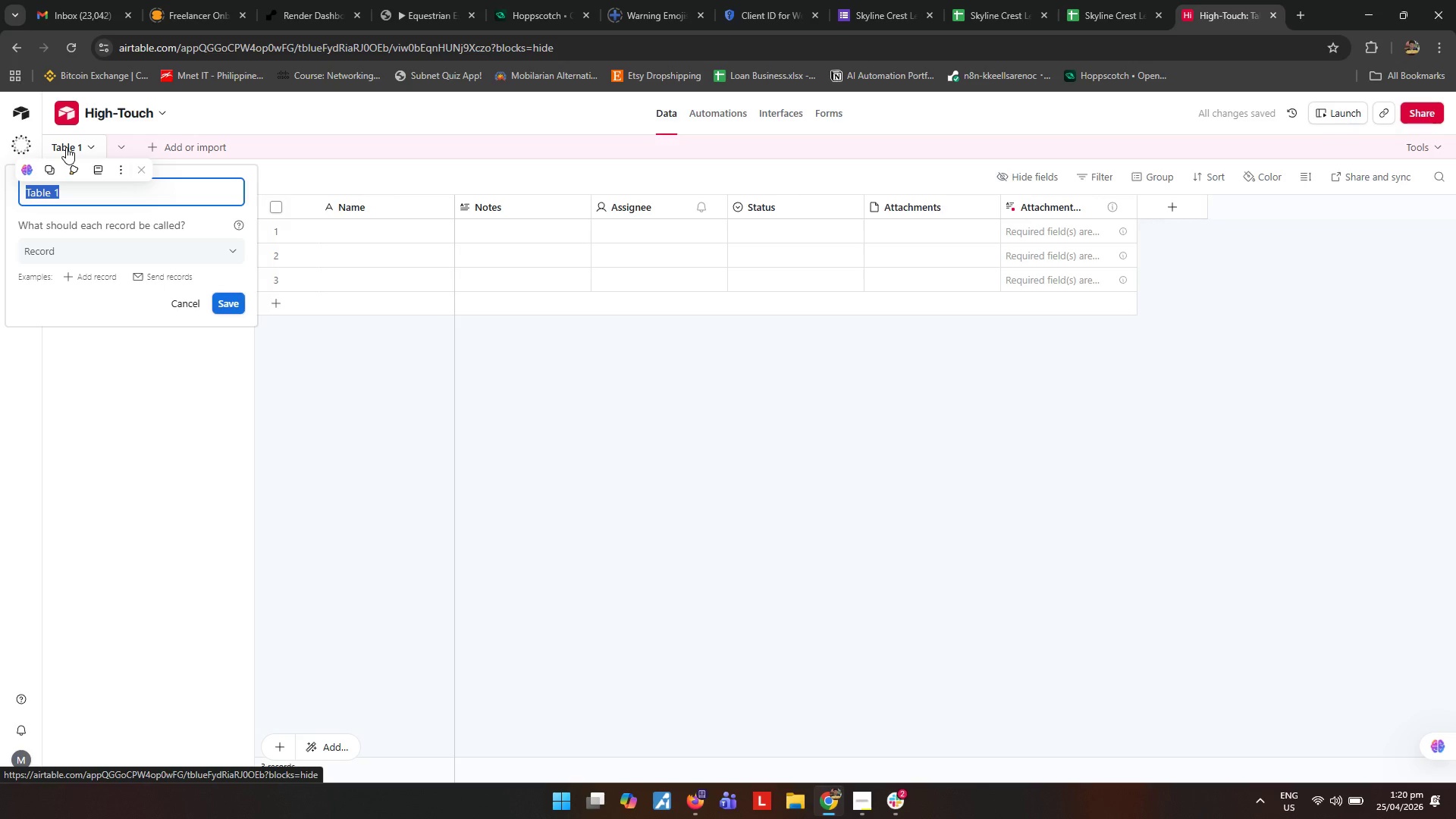 
type(High-Touch Leads)
 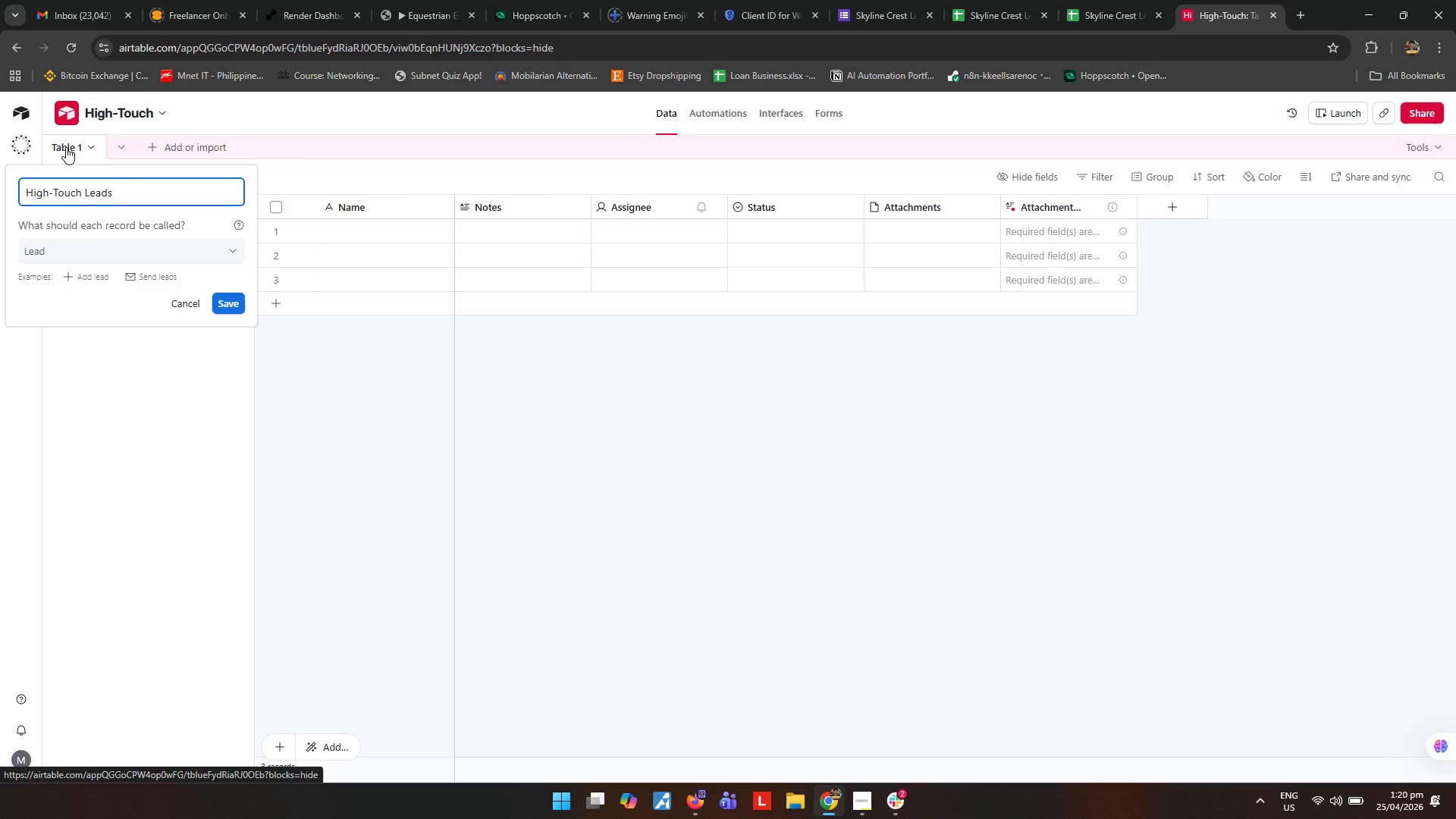 
key(Enter)
 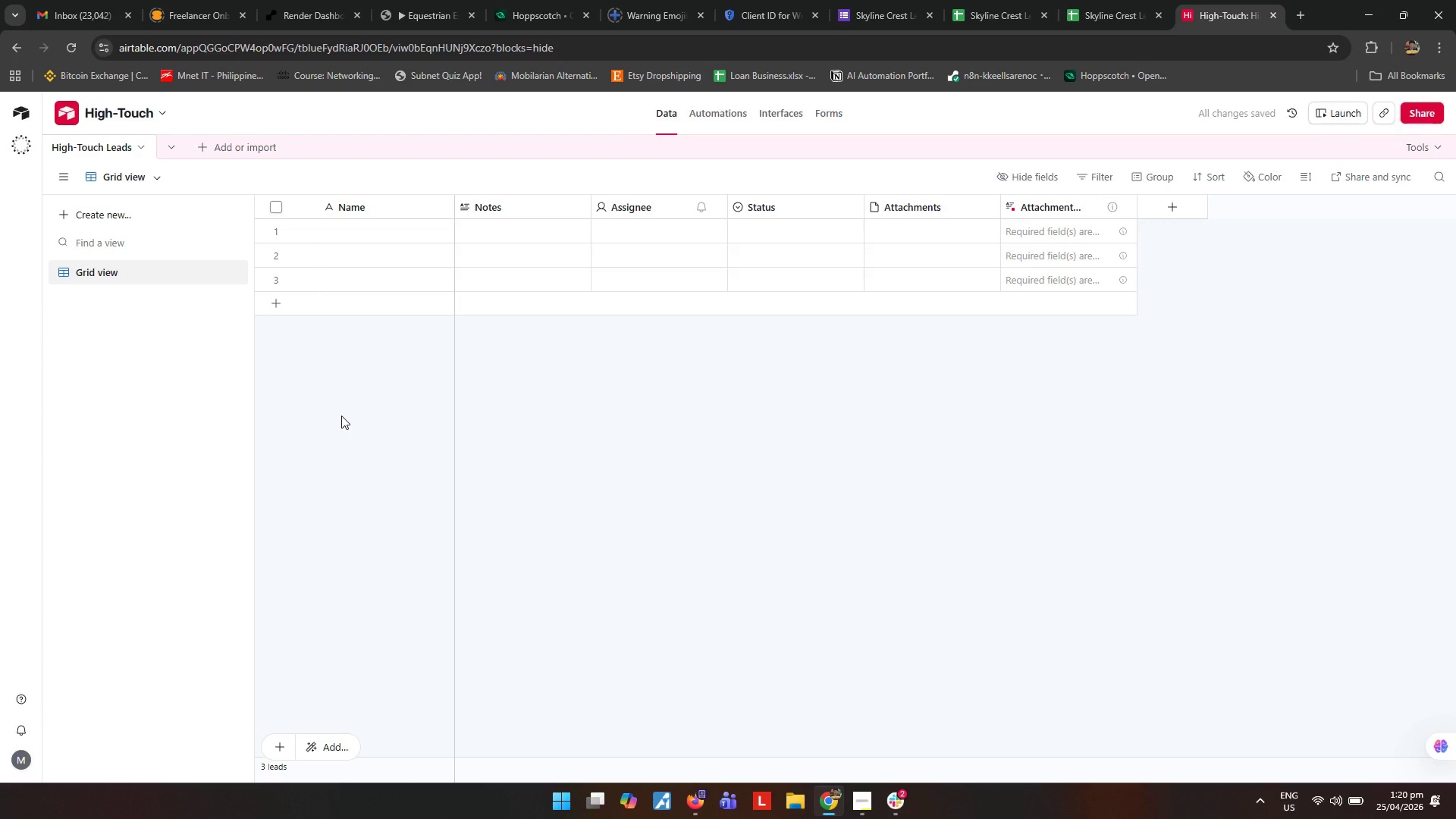 
wait(8.36)
 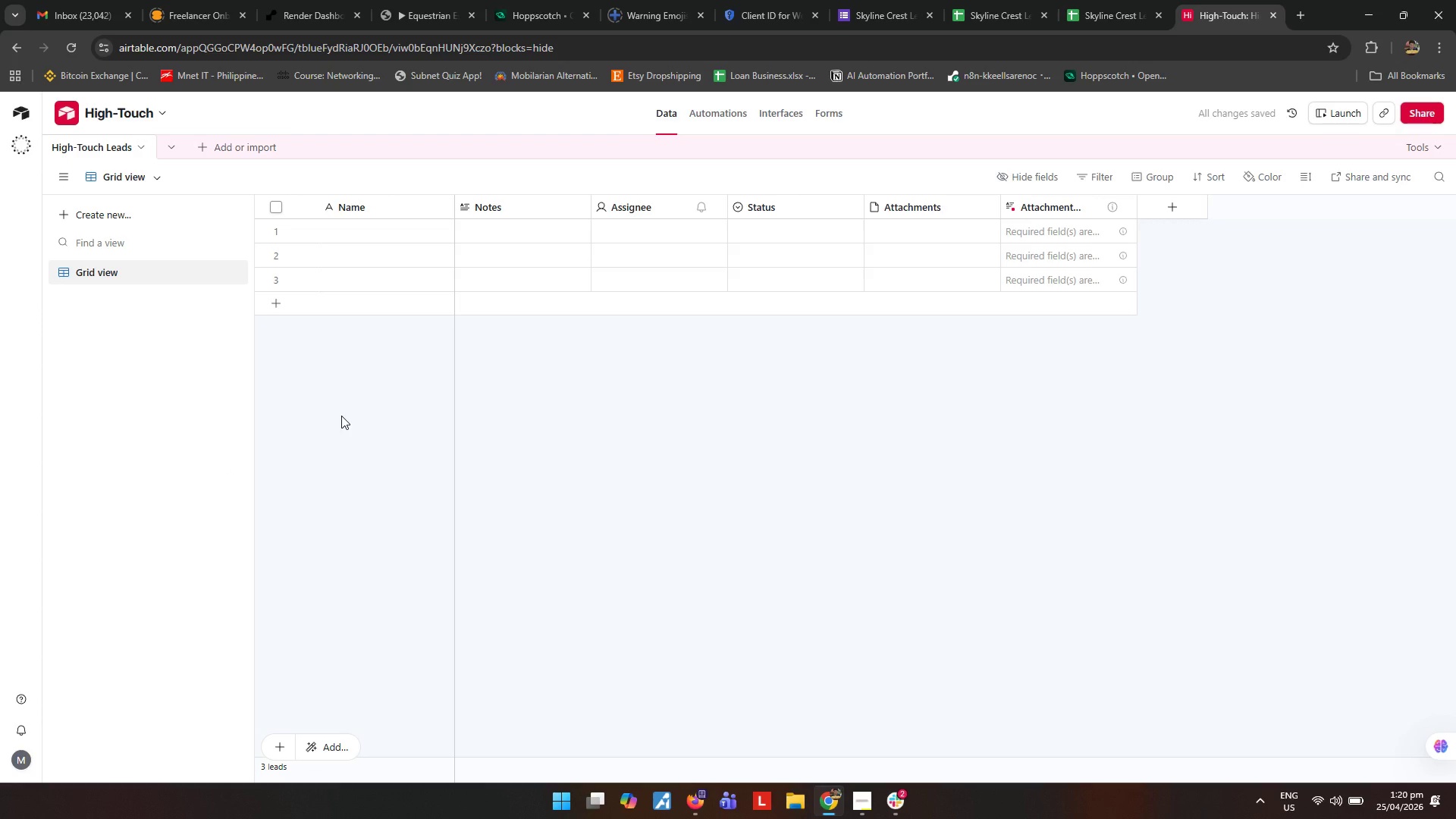 
double_click([386, 198])
 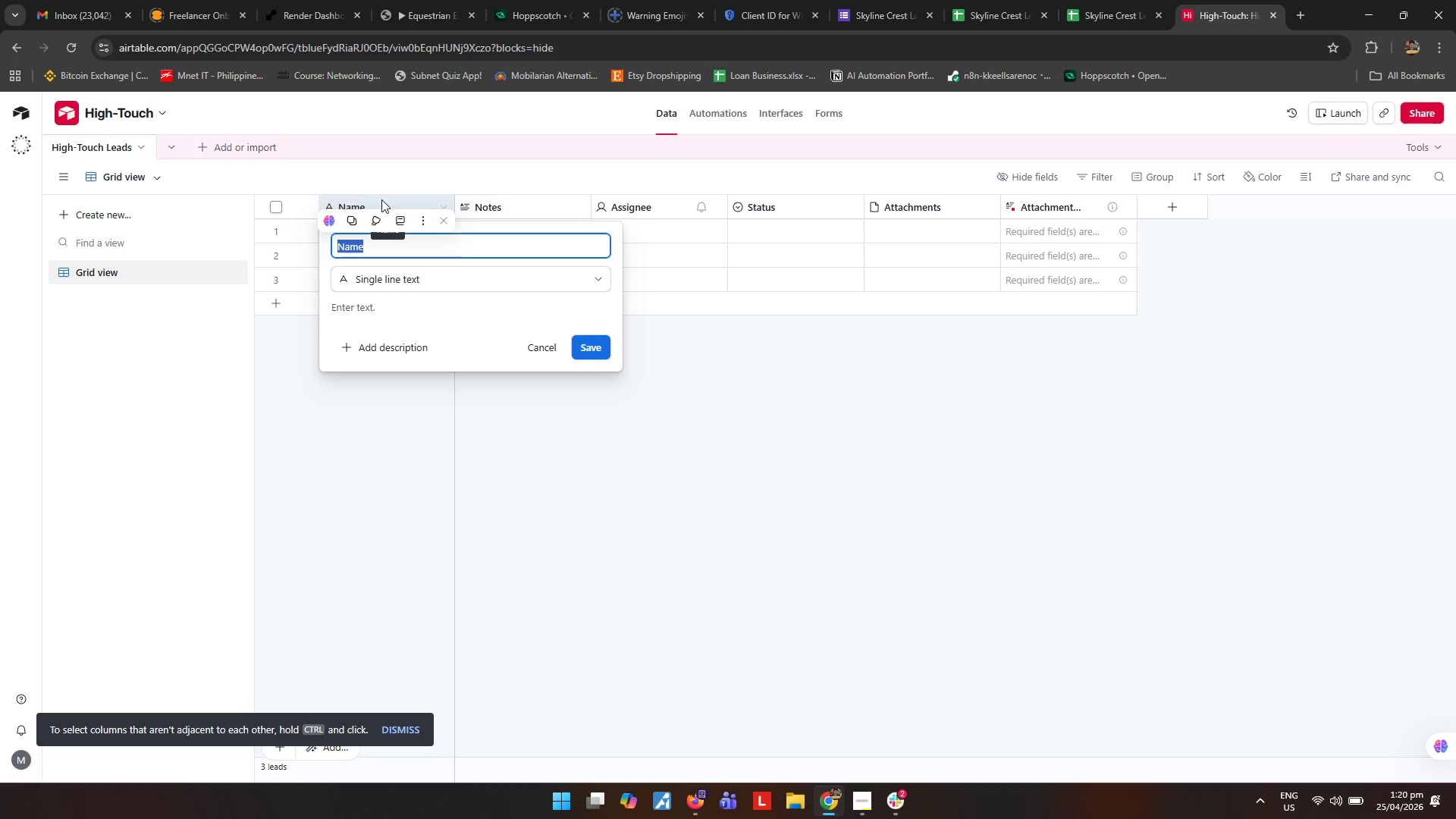 
wait(28.09)
 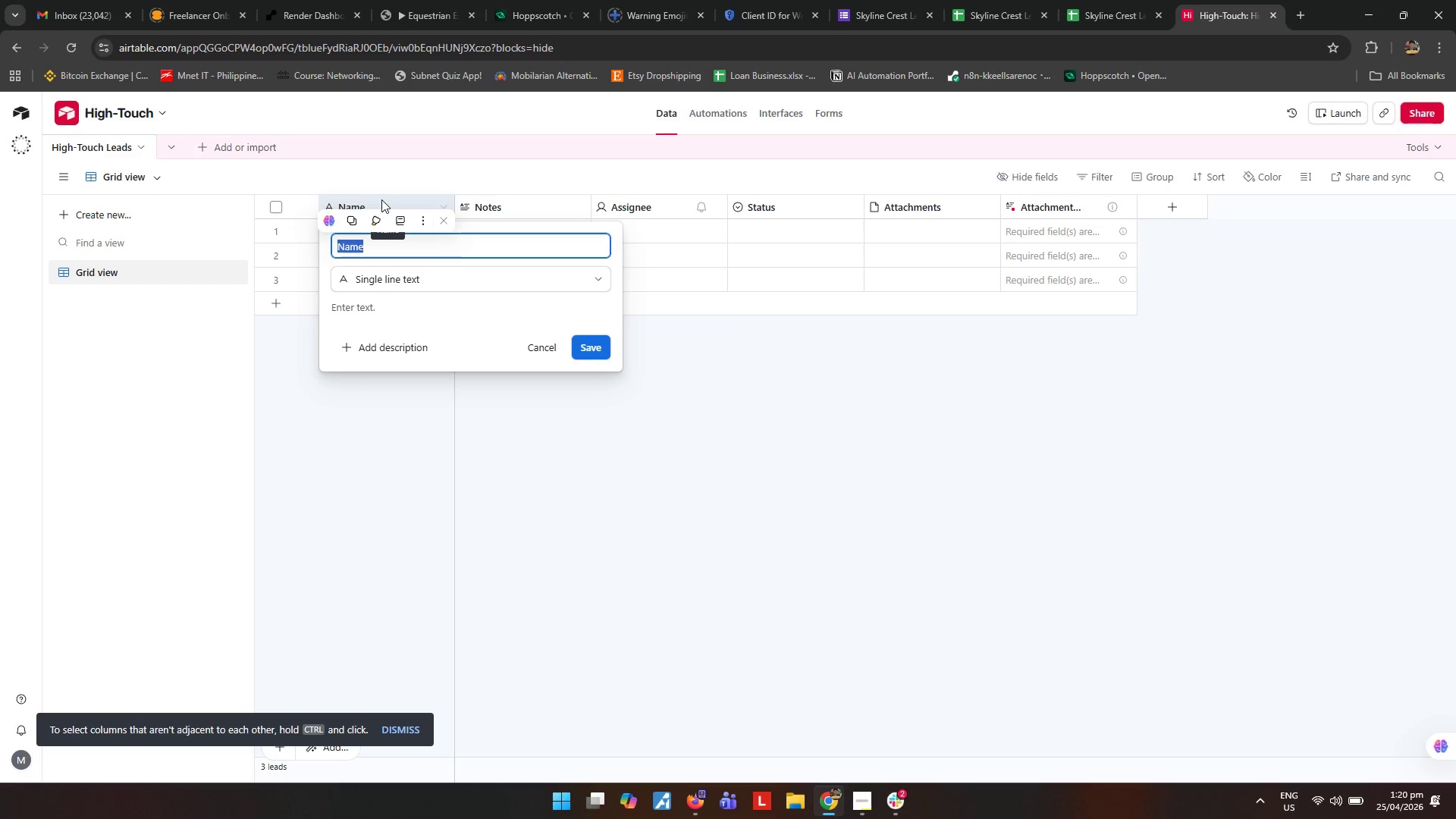 
type(Lead ID)
 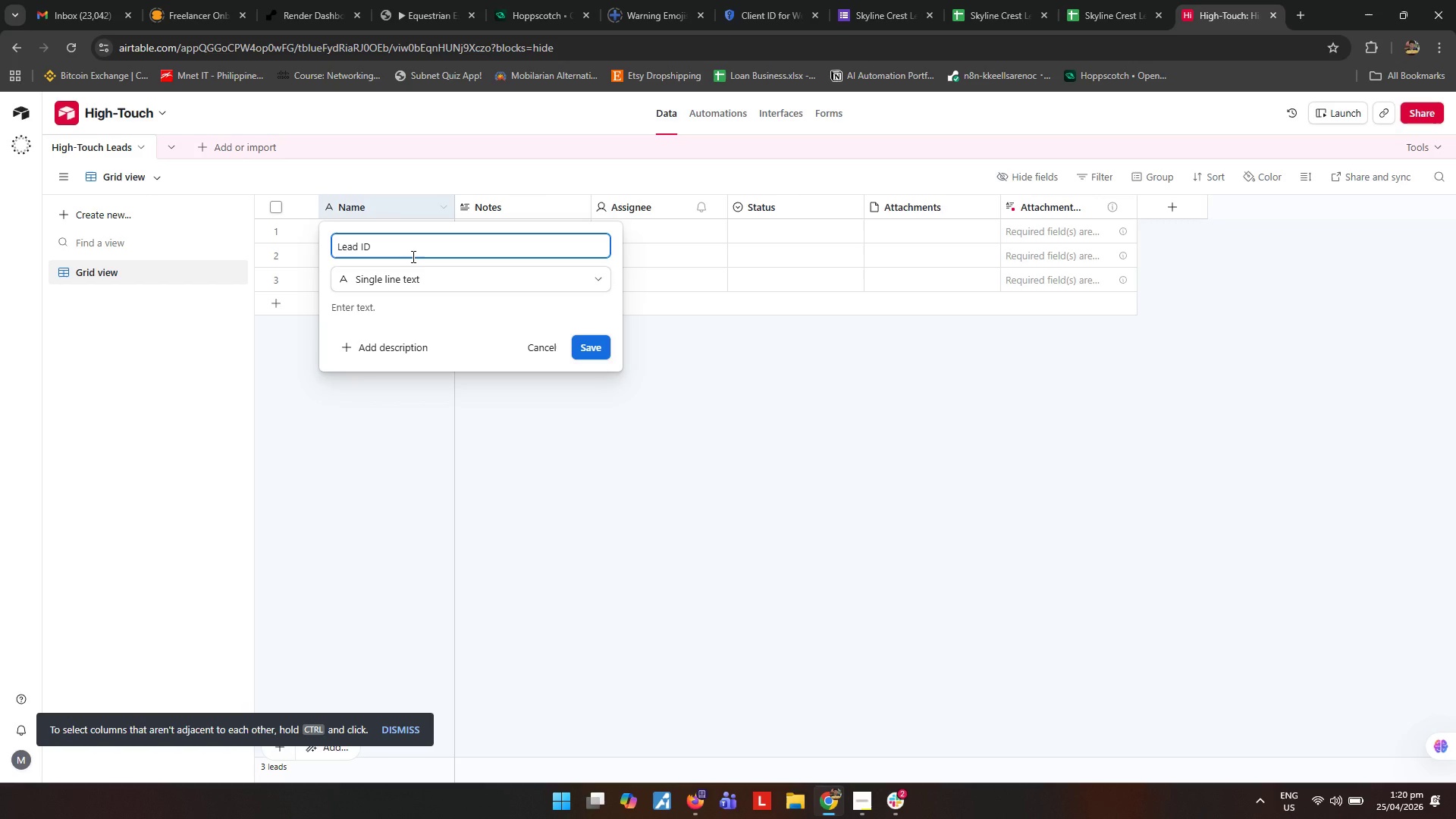 
wait(8.84)
 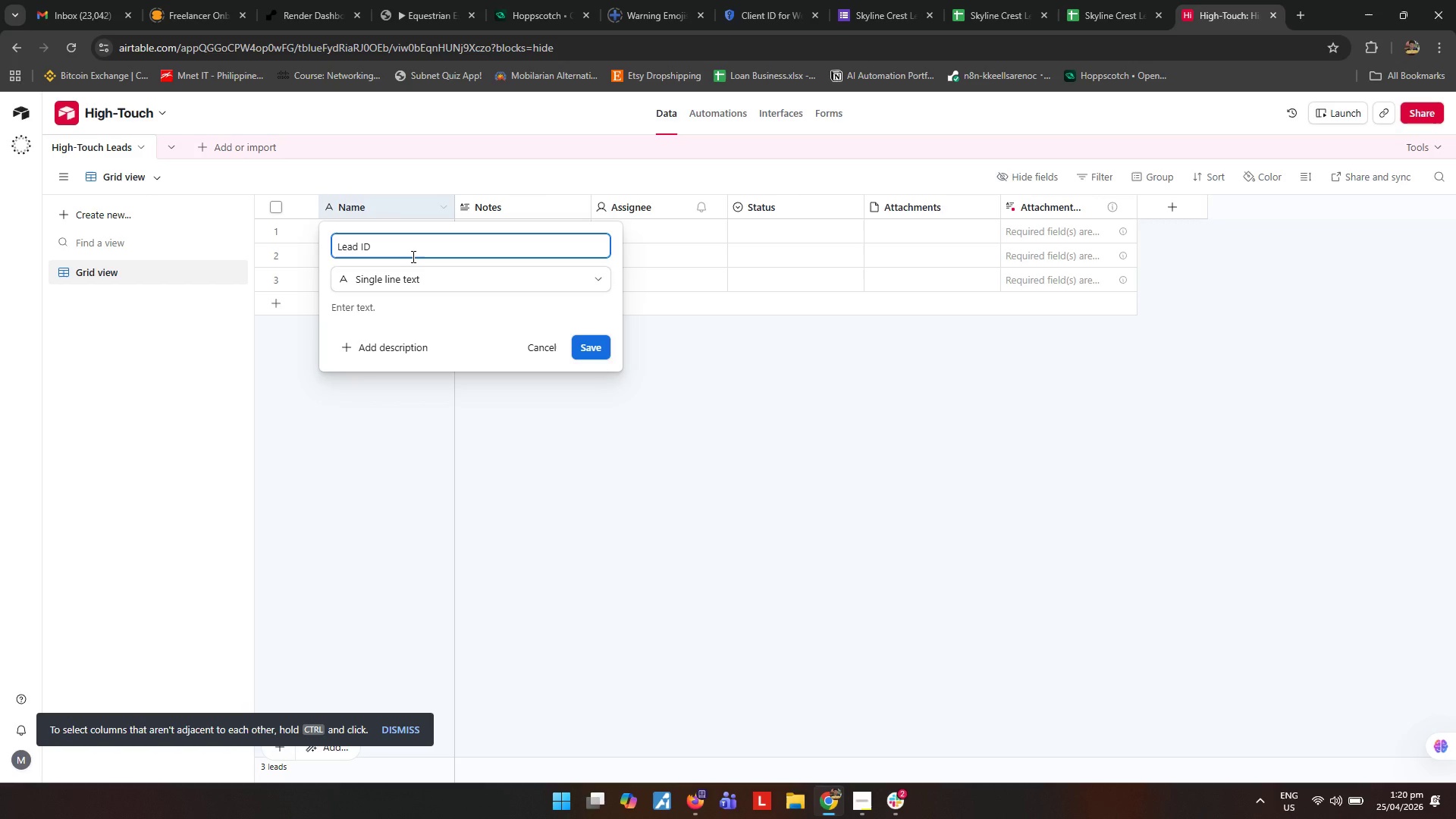 
key(Enter)
 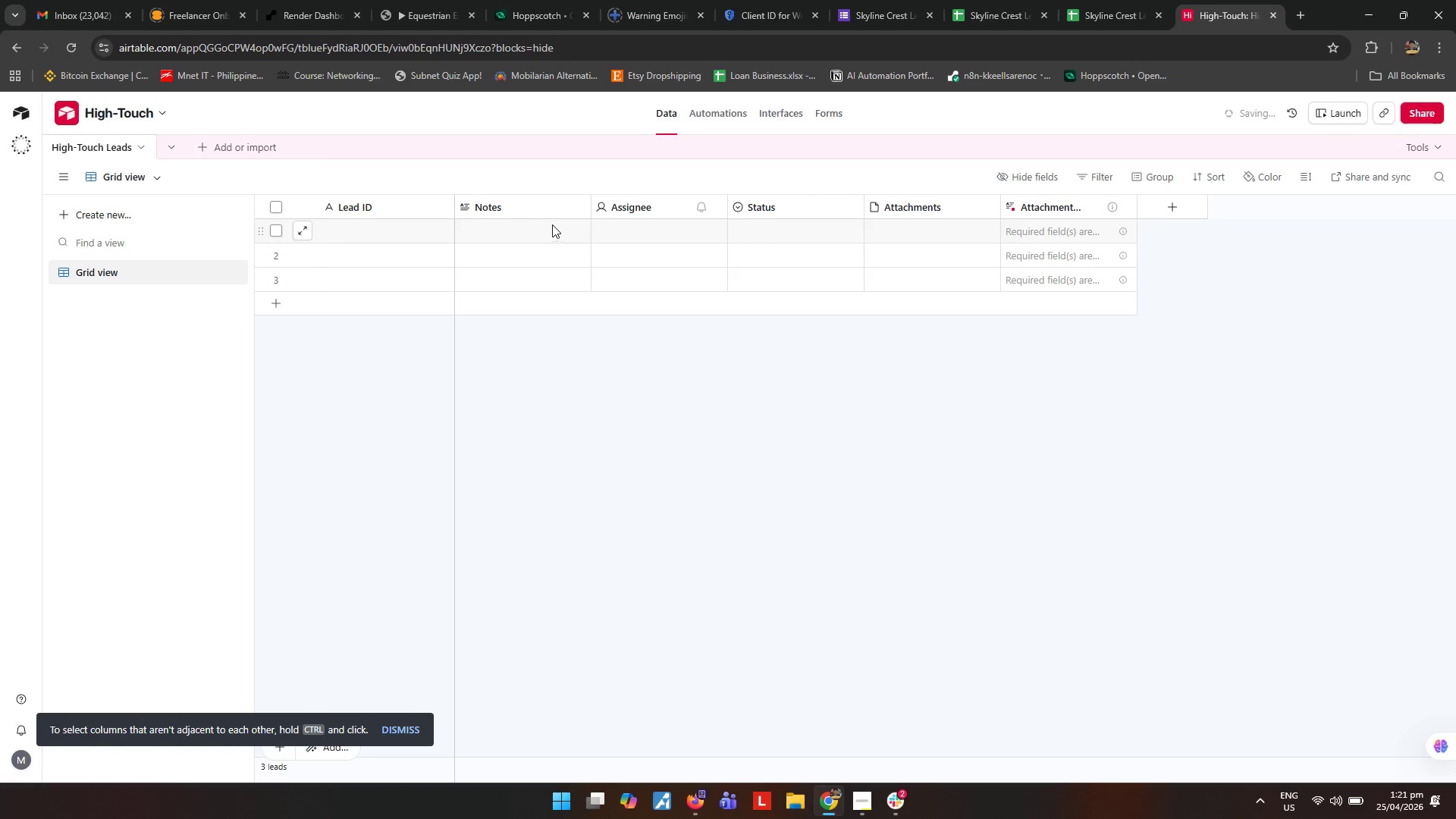 
left_click([530, 212])
 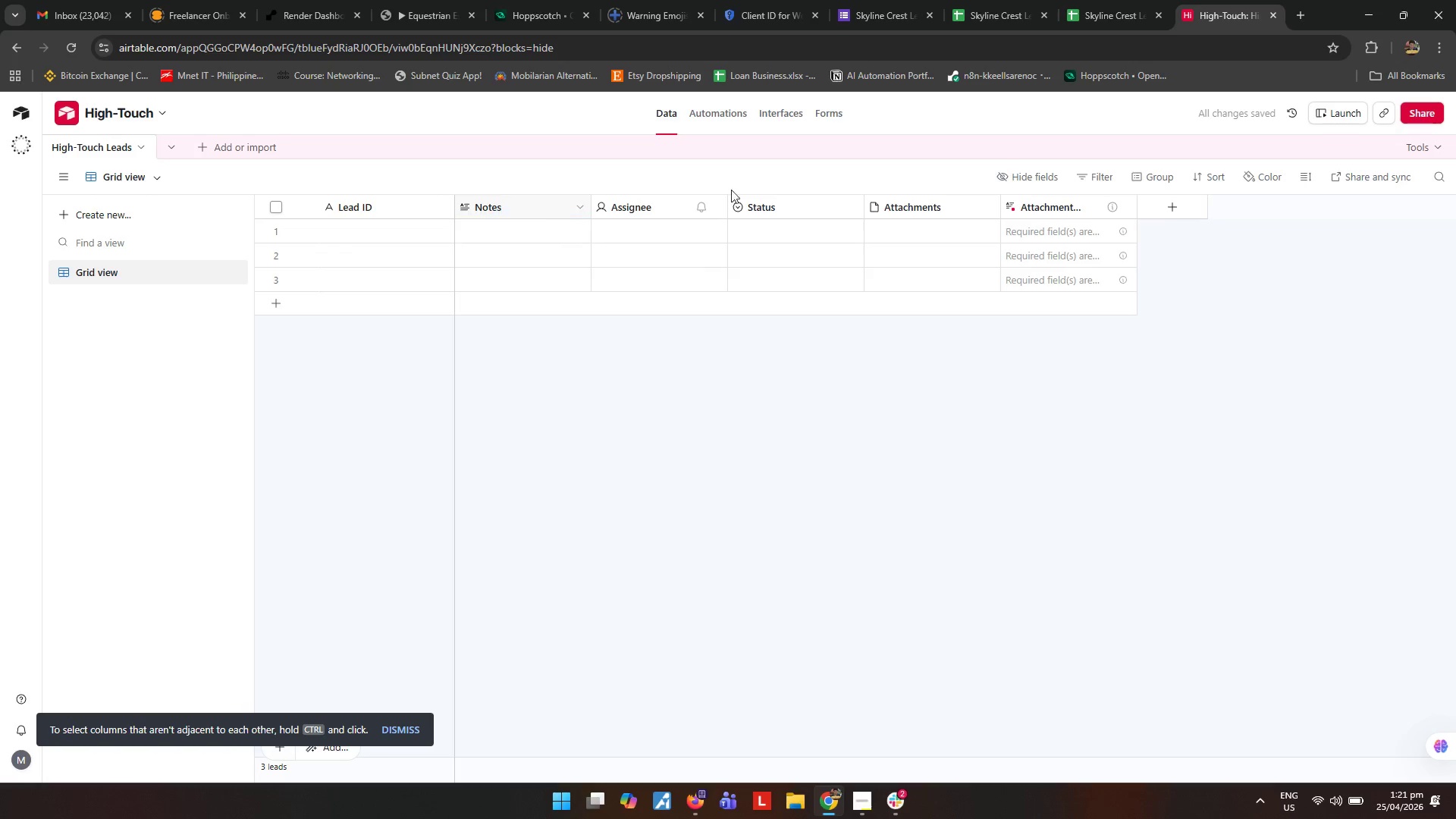 
hold_key(key=ShiftLeft, duration=0.41)
 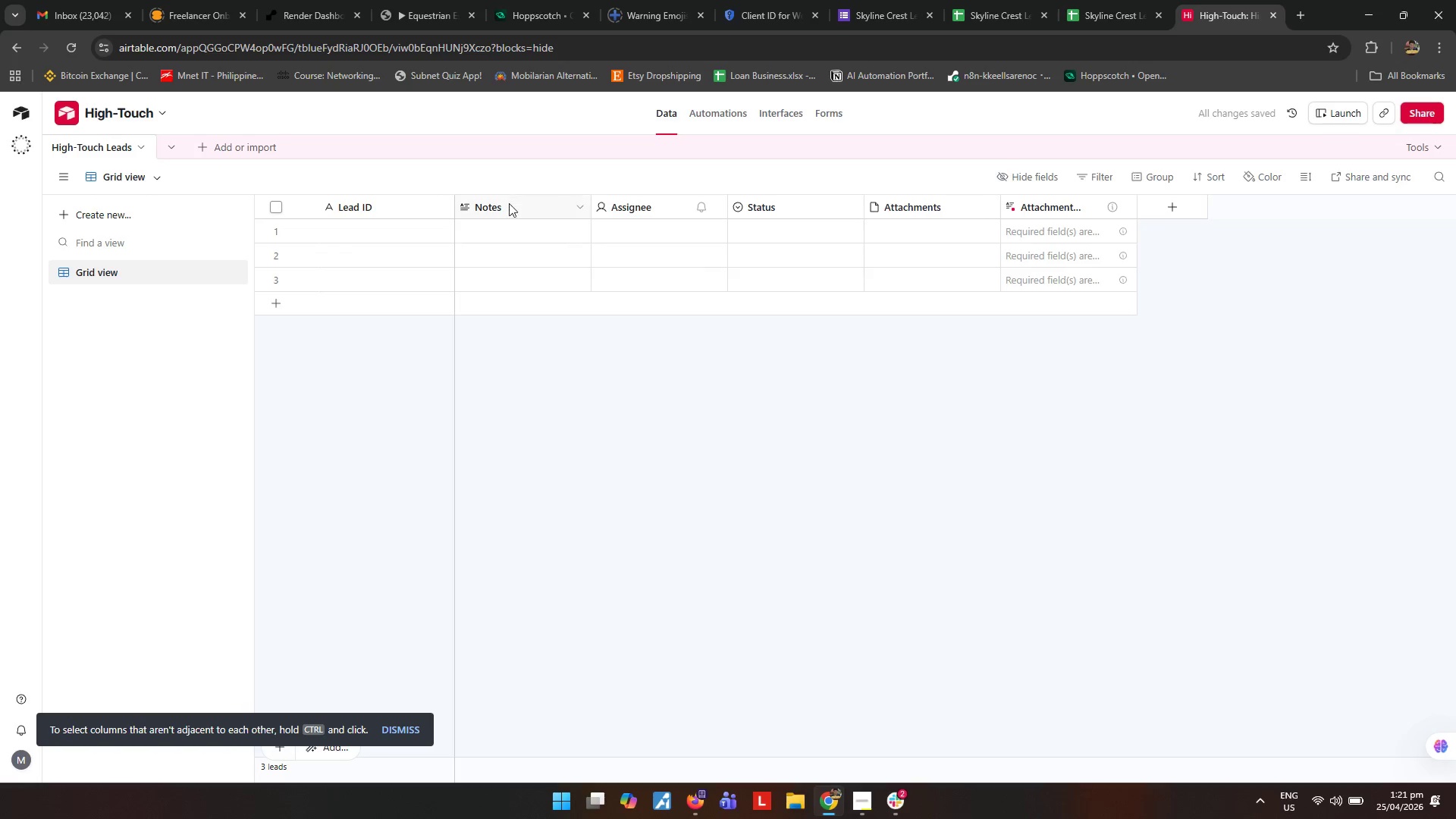 
left_click([509, 207])